 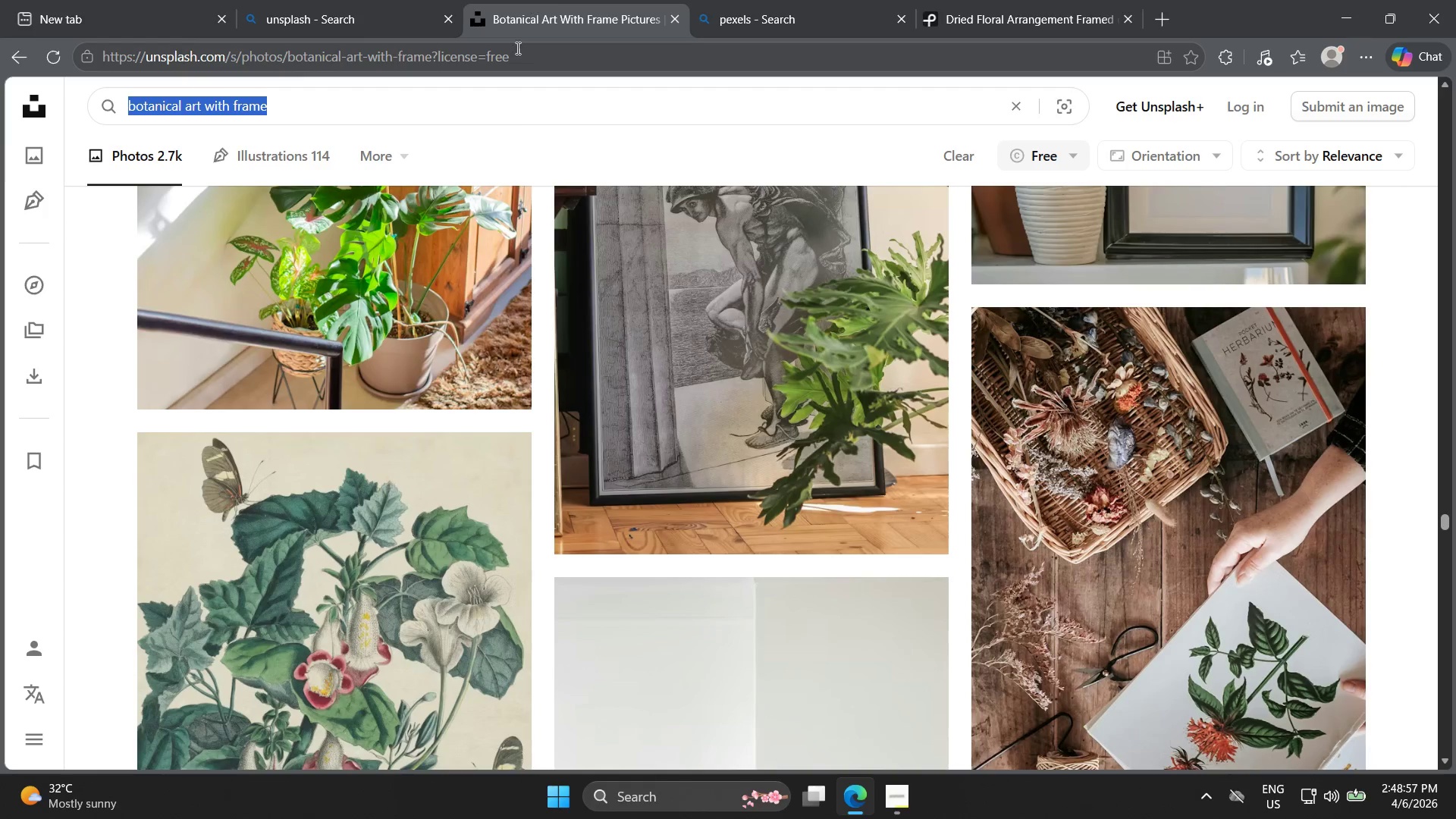 
key(Control+V)
 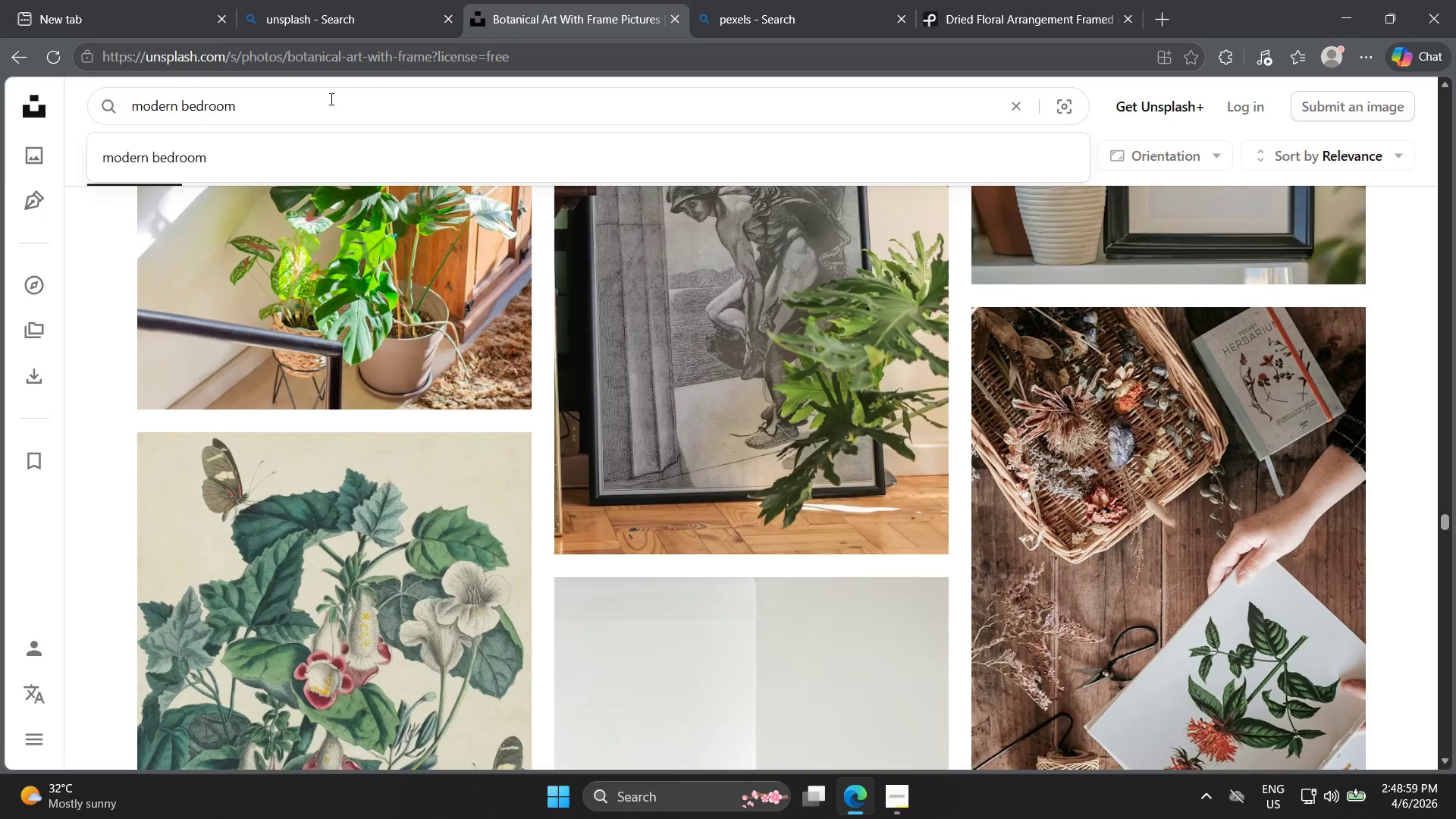 
key(Enter)
 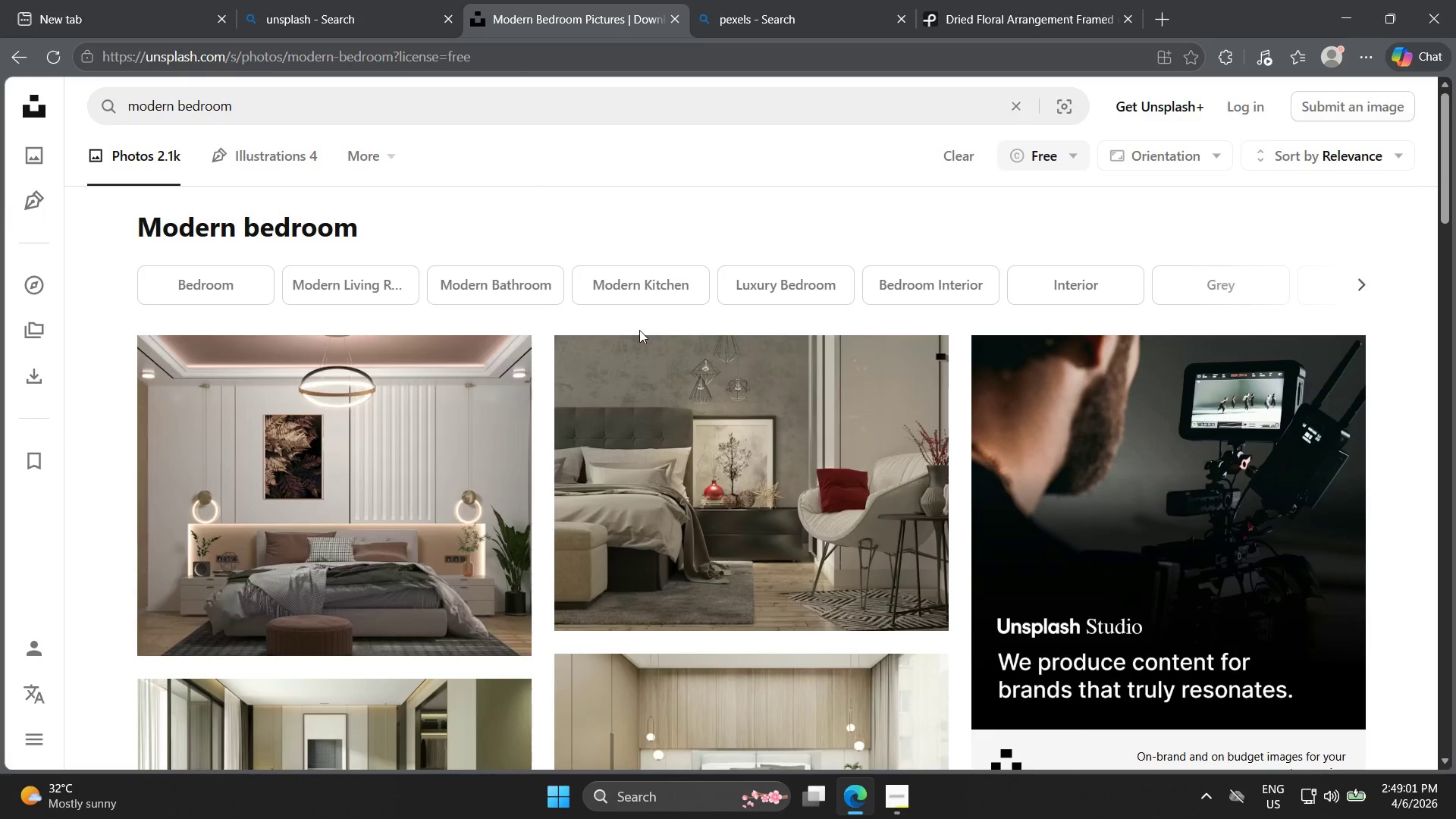 
scroll: coordinate [637, 338], scroll_direction: down, amount: 2.0
 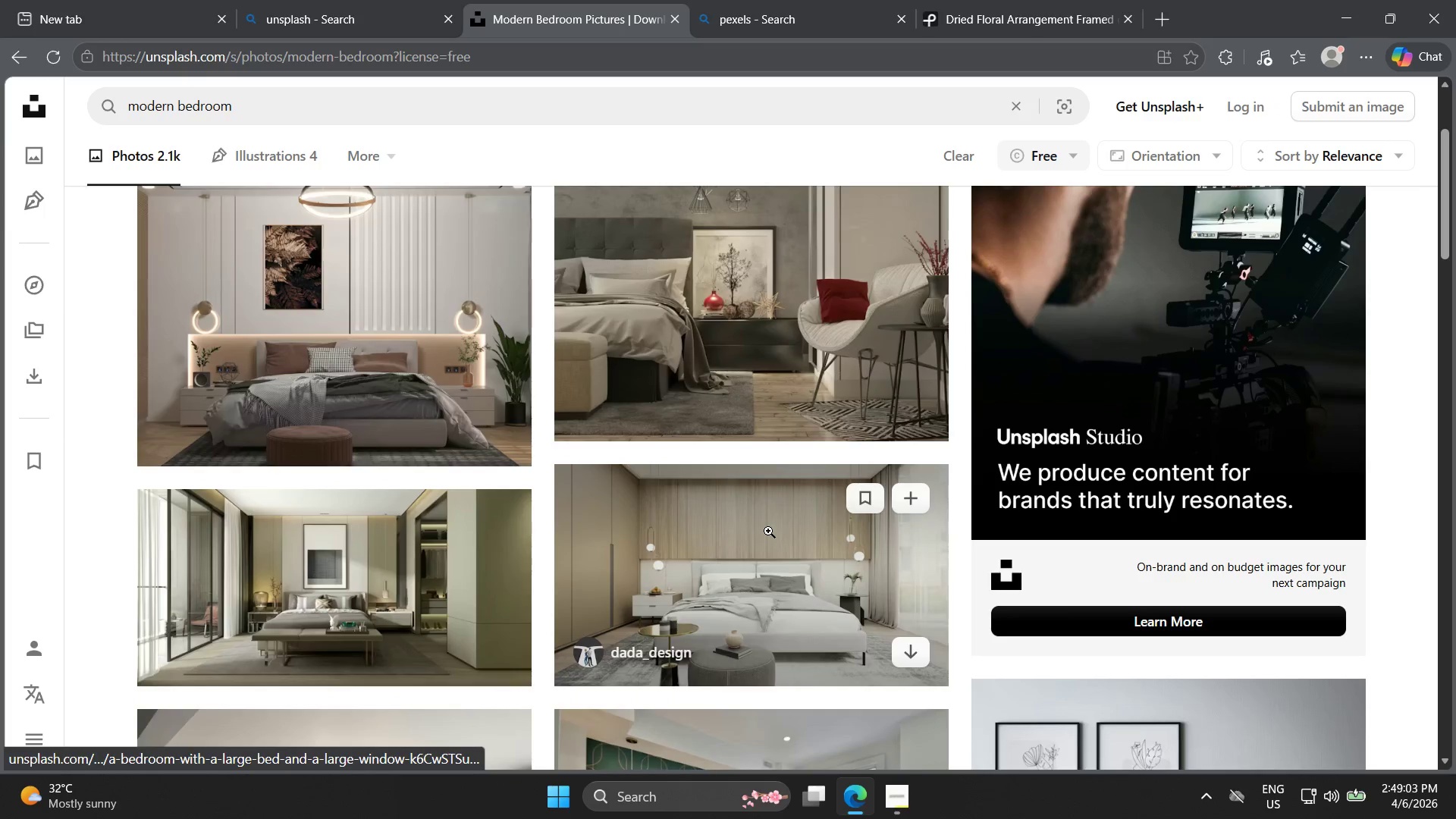 
left_click([768, 531])
 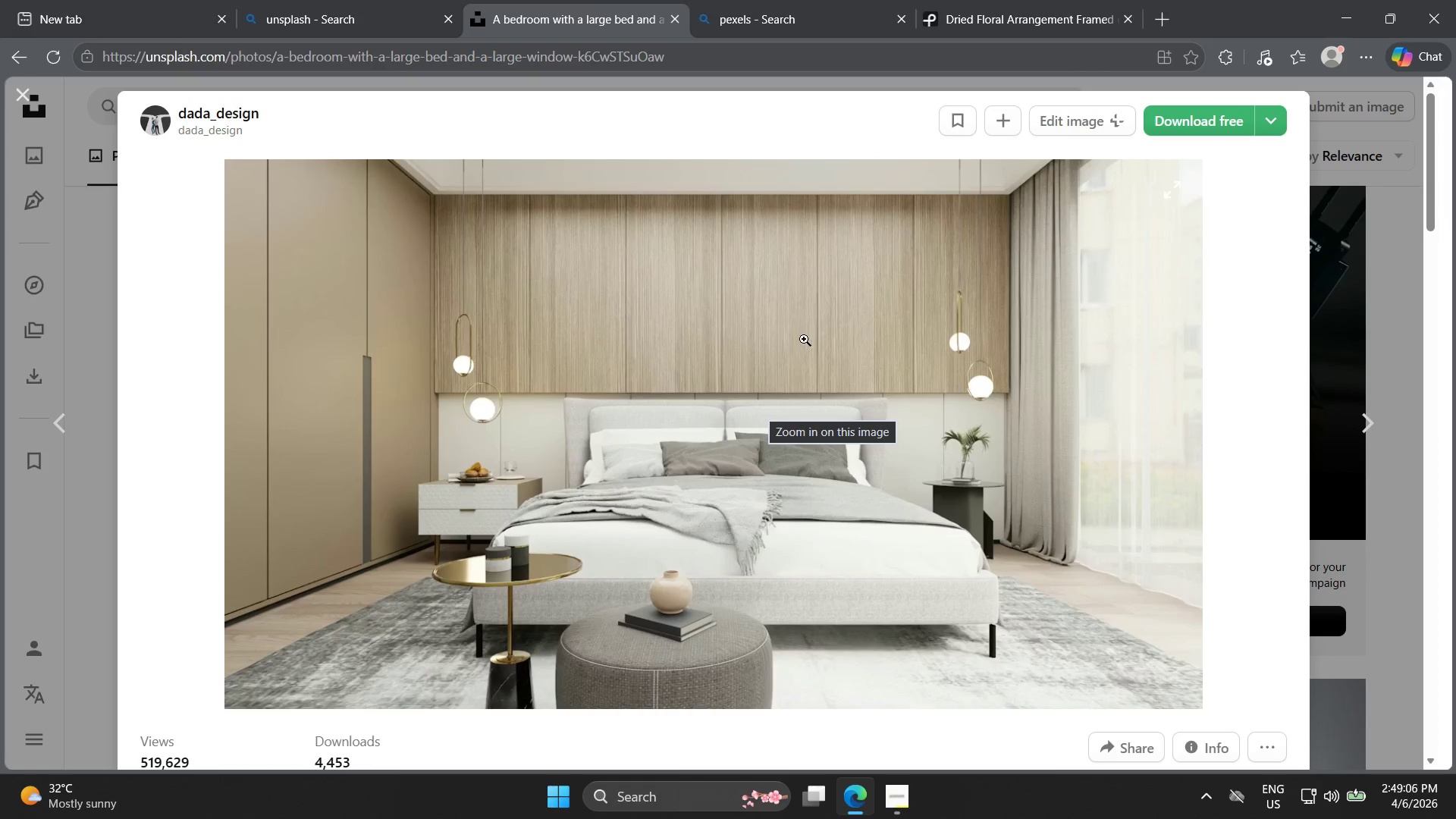 
key(Escape)
 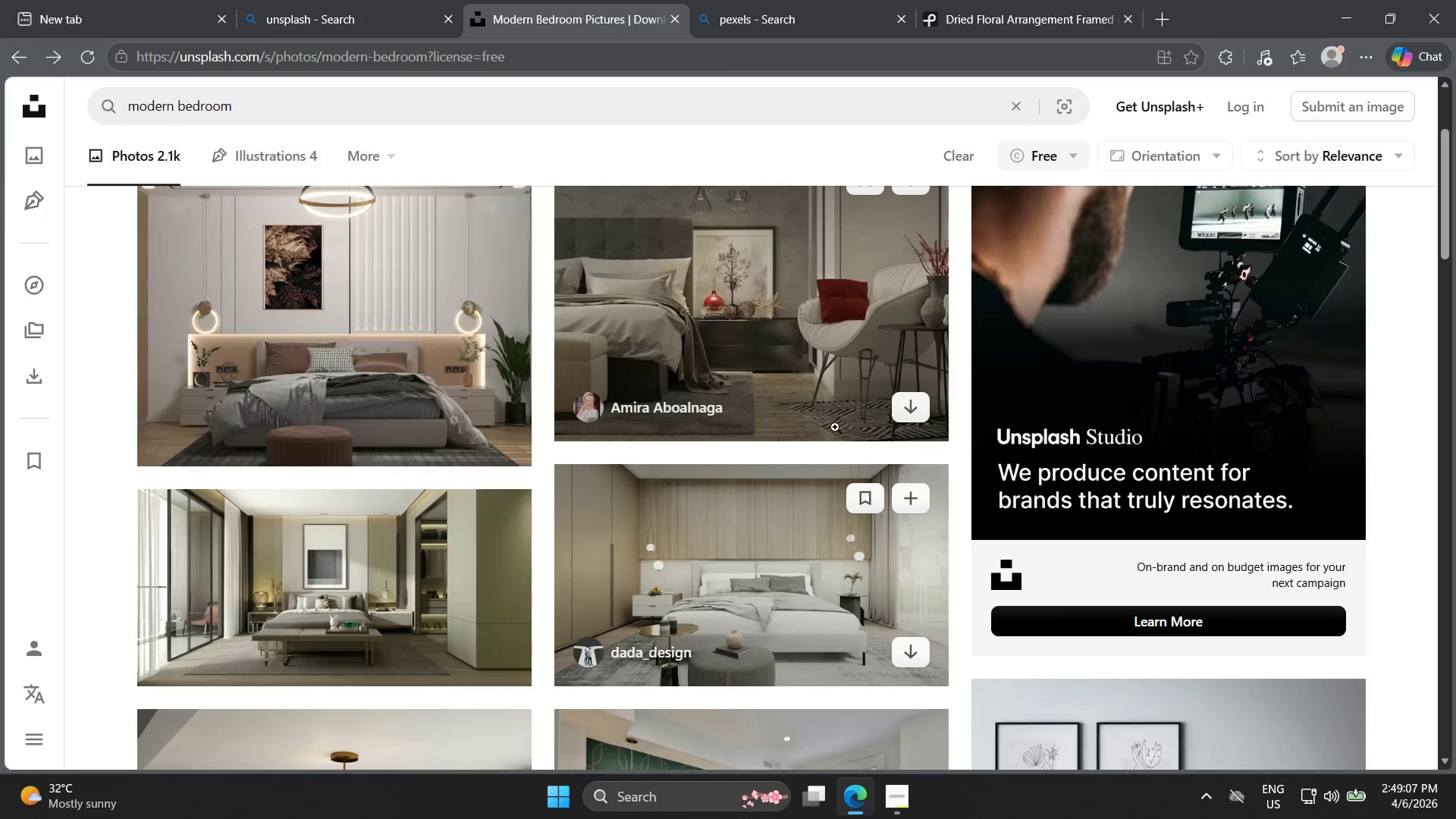 
scroll: coordinate [812, 442], scroll_direction: down, amount: 15.0
 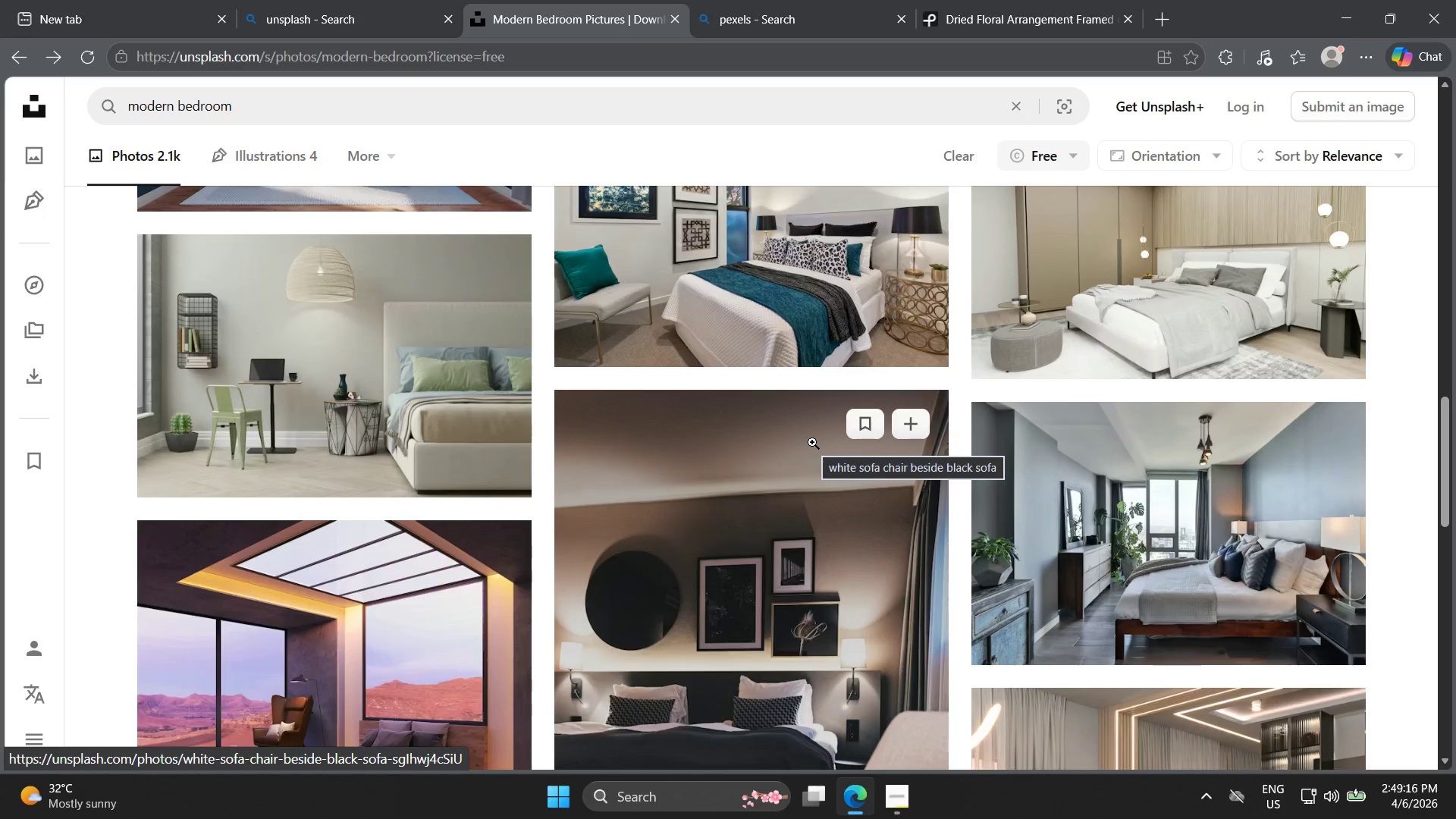 
left_click([441, 360])
 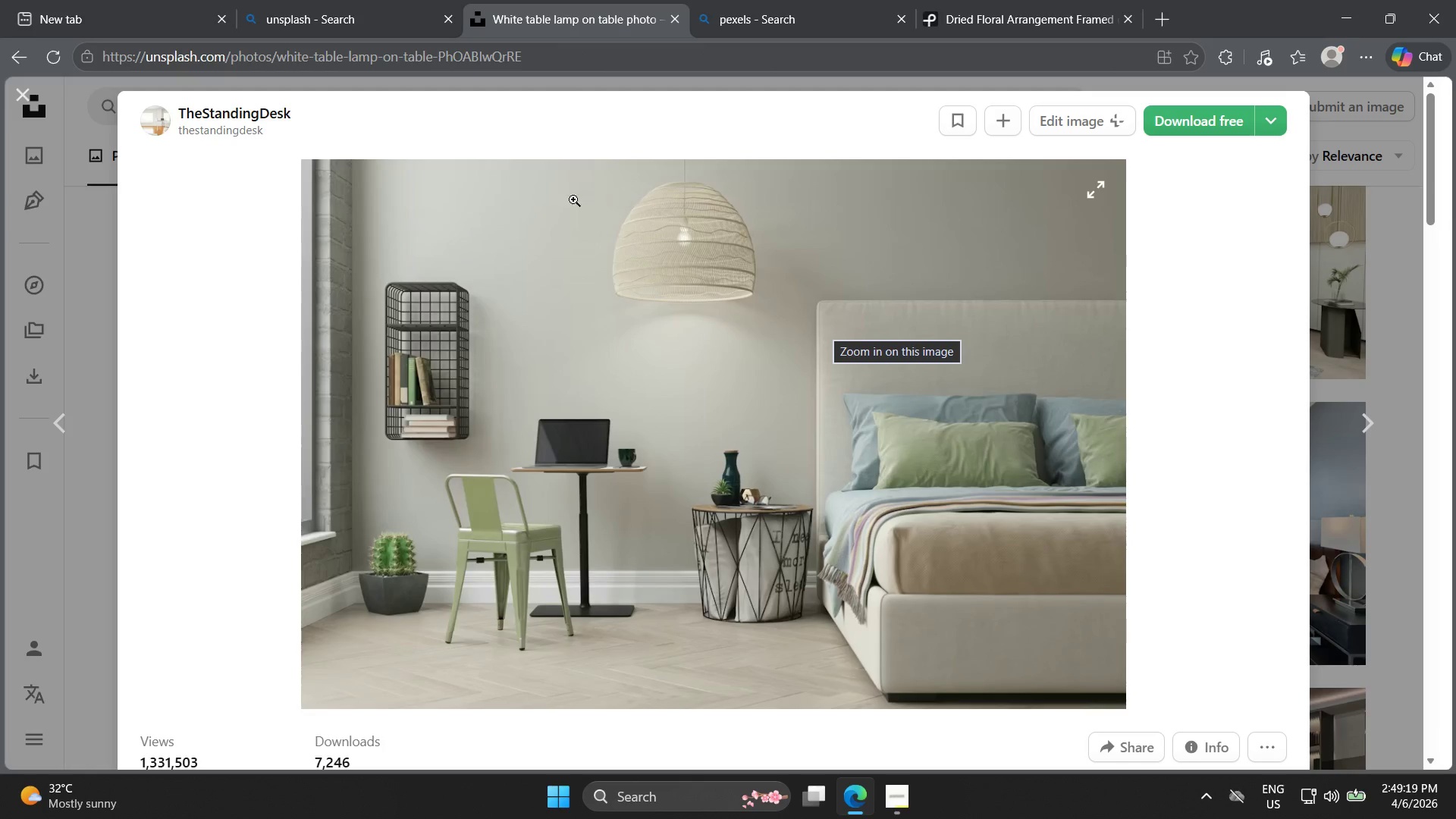 
key(Escape)
 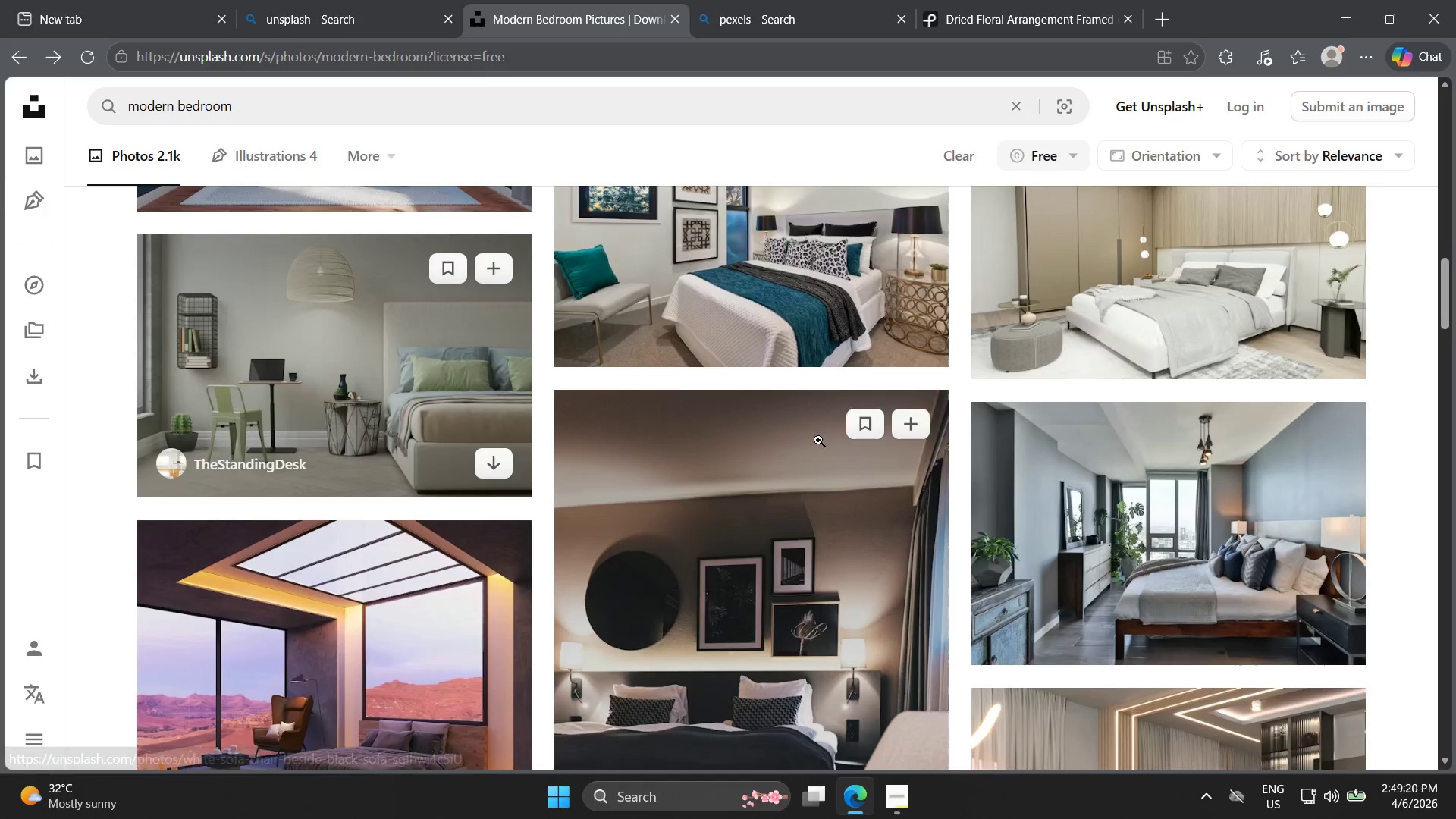 
scroll: coordinate [795, 444], scroll_direction: down, amount: 6.0
 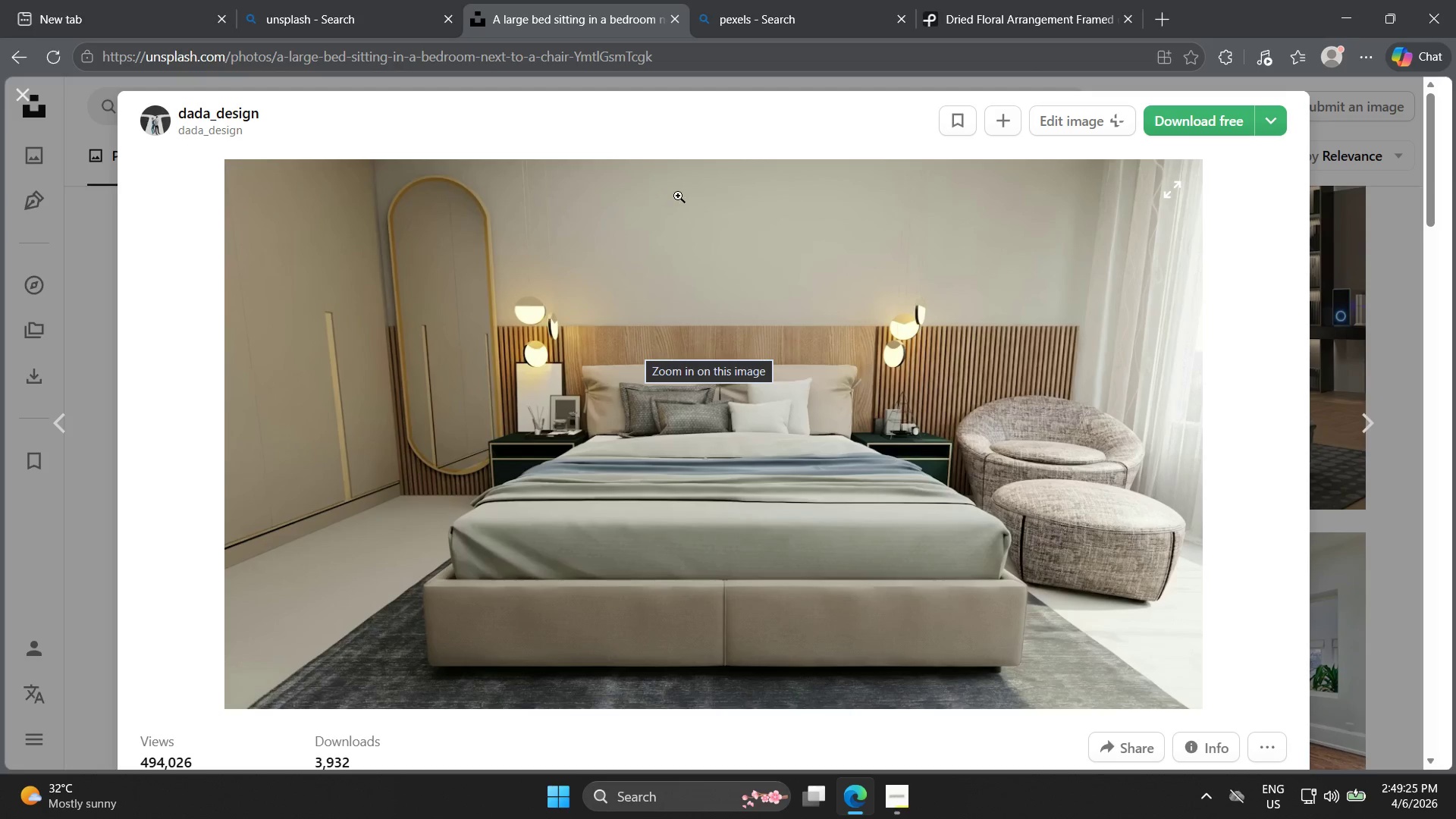 
wait(7.94)
 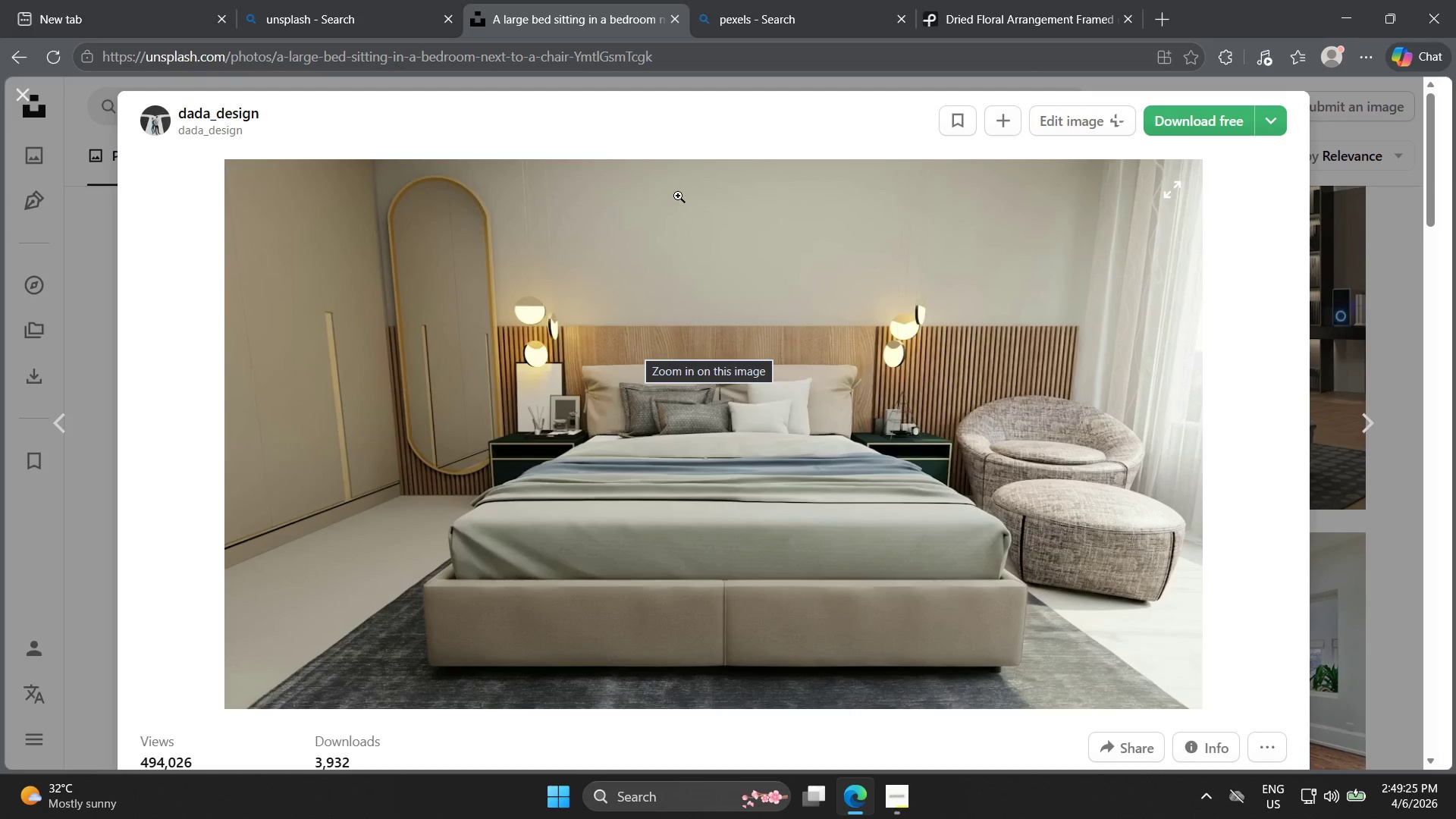 
key(Escape)
 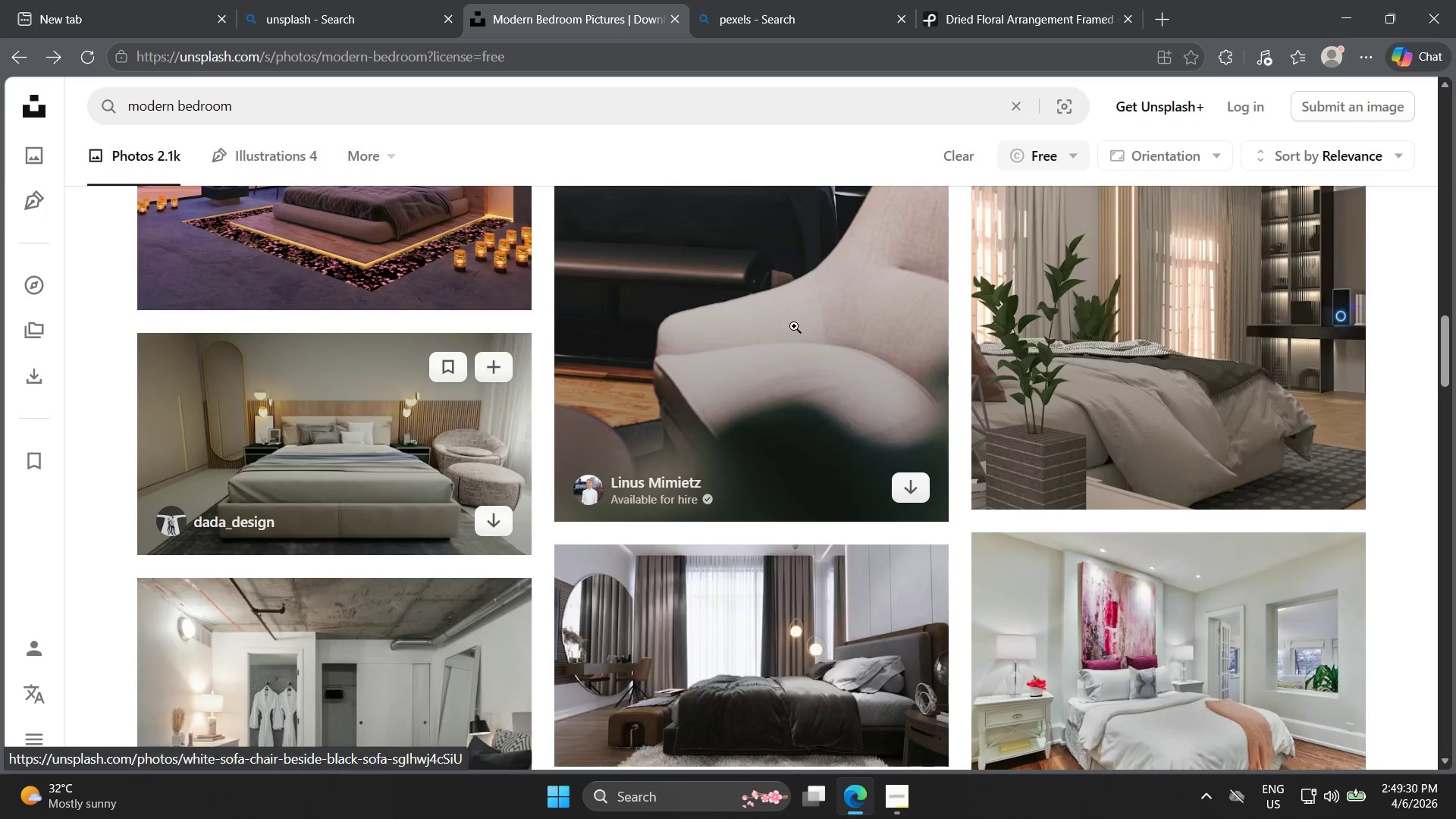 
scroll: coordinate [789, 366], scroll_direction: down, amount: 7.0
 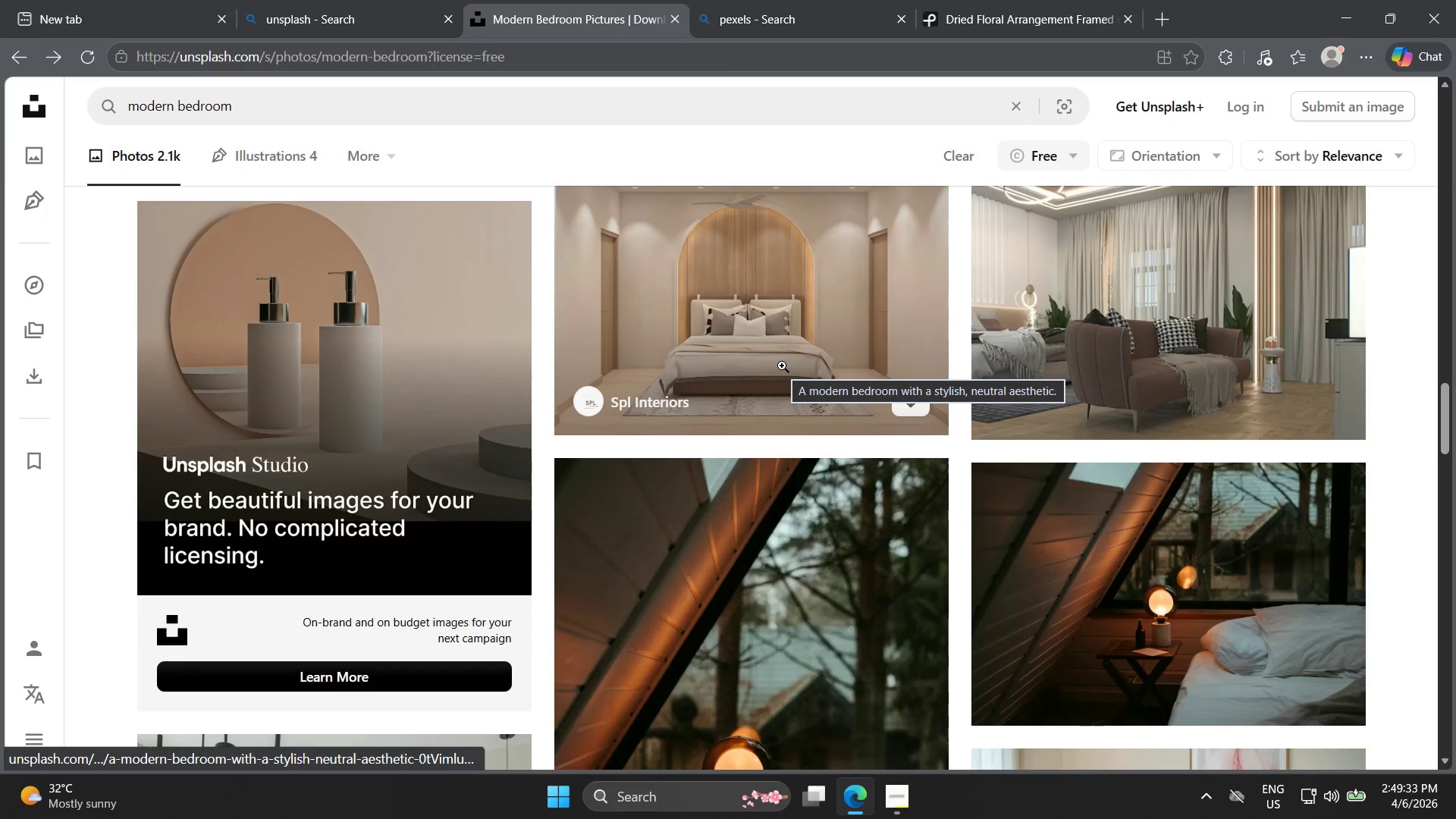 
left_click([701, 259])
 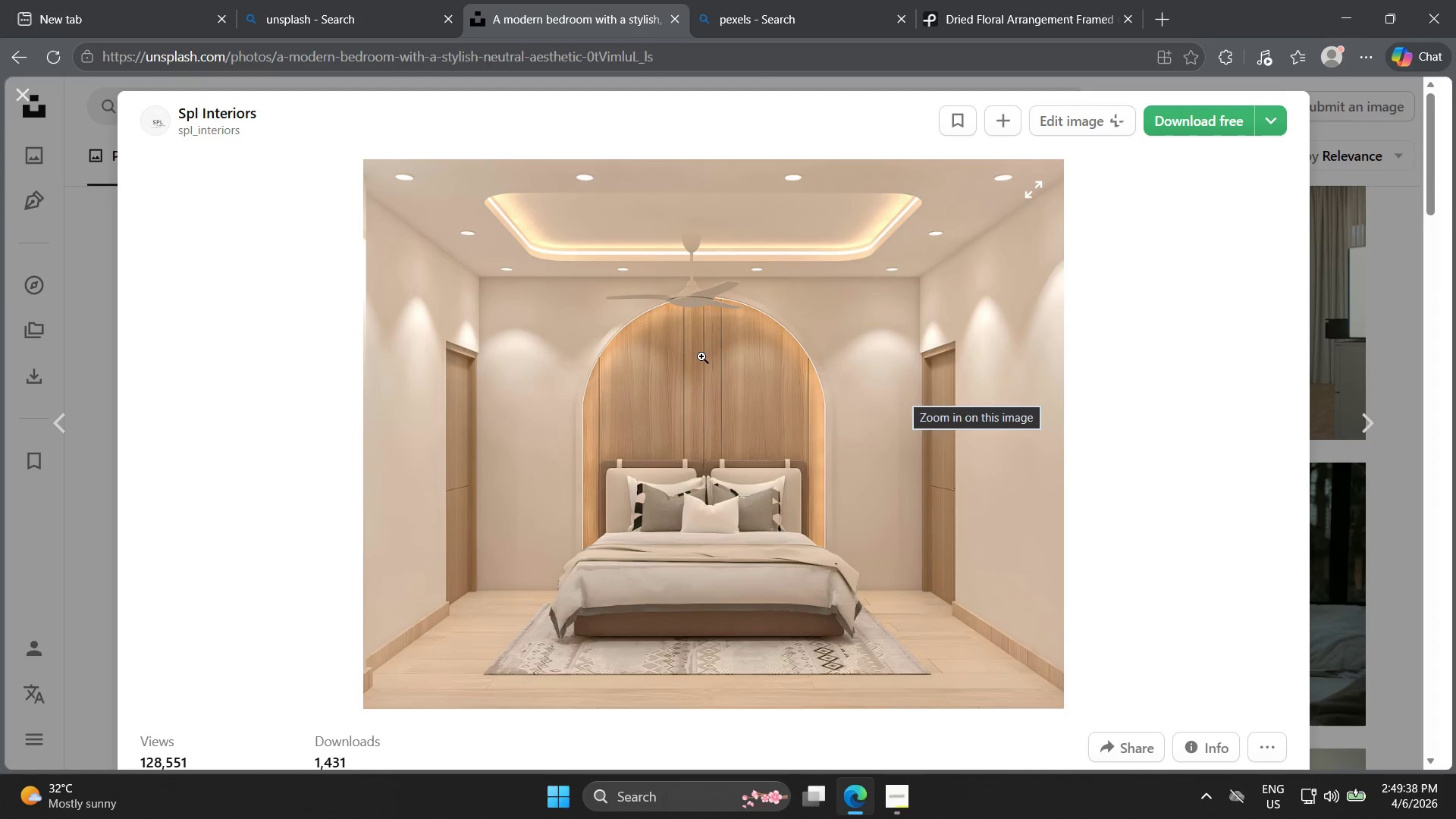 
wait(6.77)
 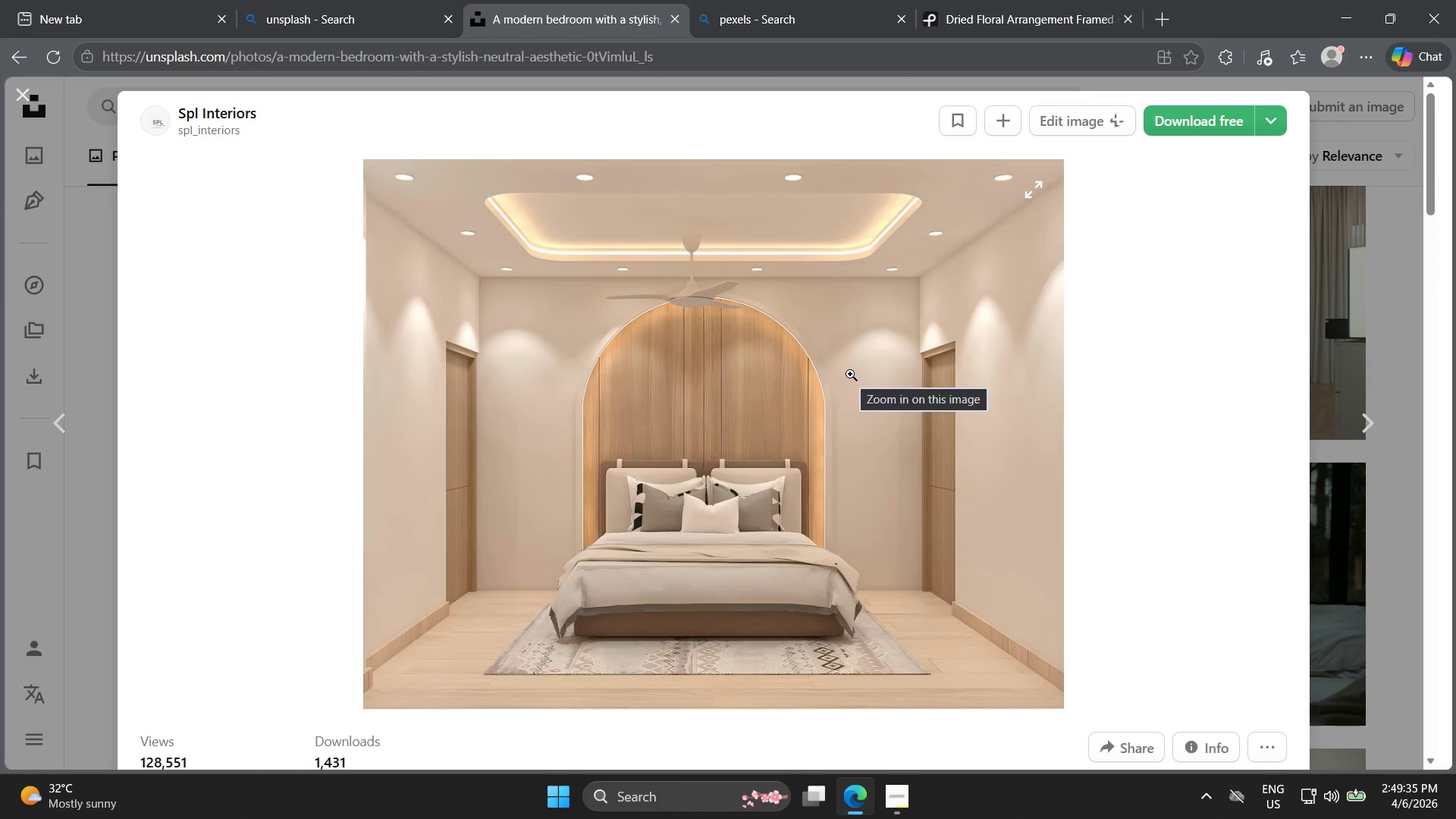 
key(Escape)
 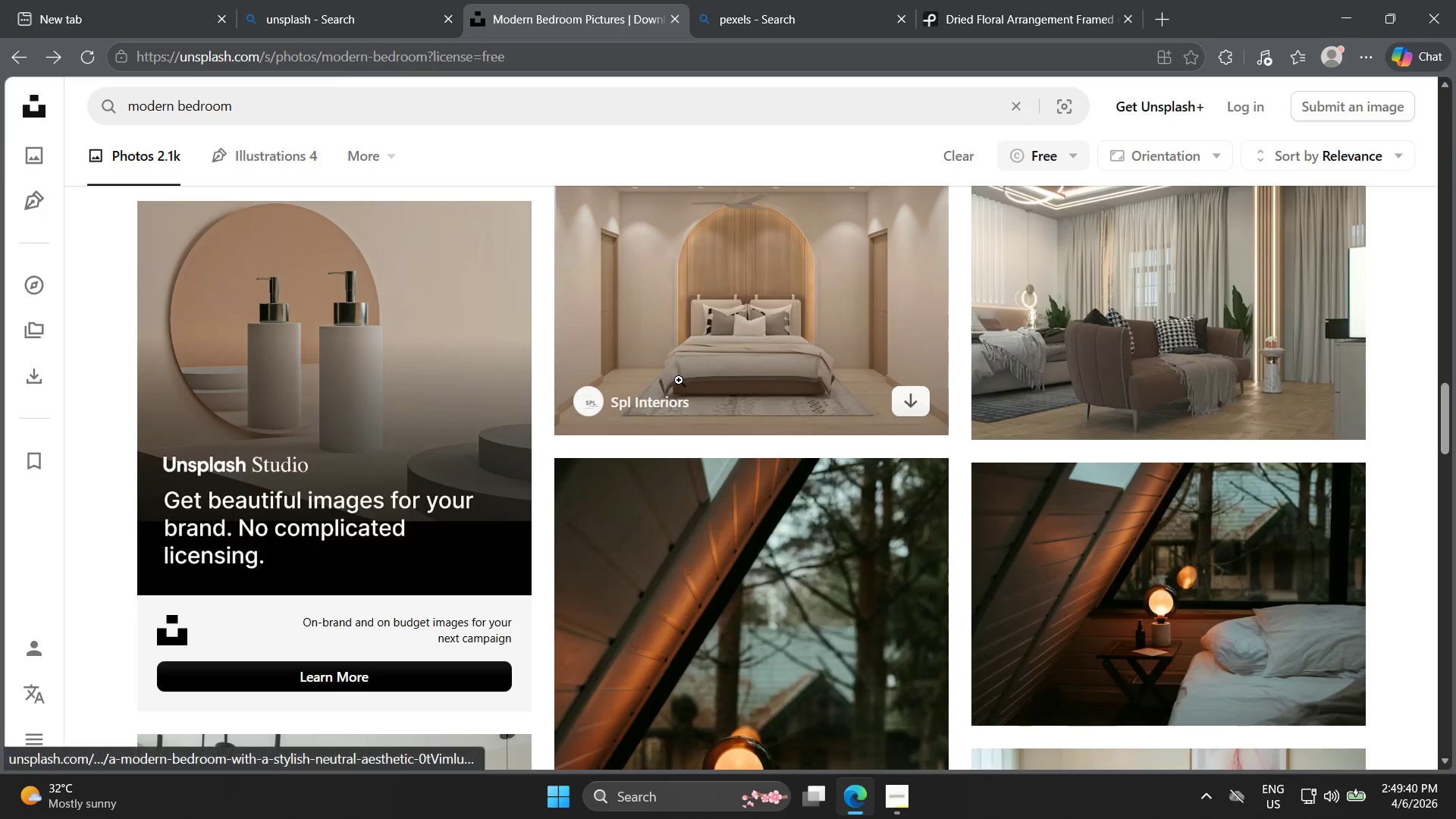 
scroll: coordinate [679, 400], scroll_direction: down, amount: 4.0
 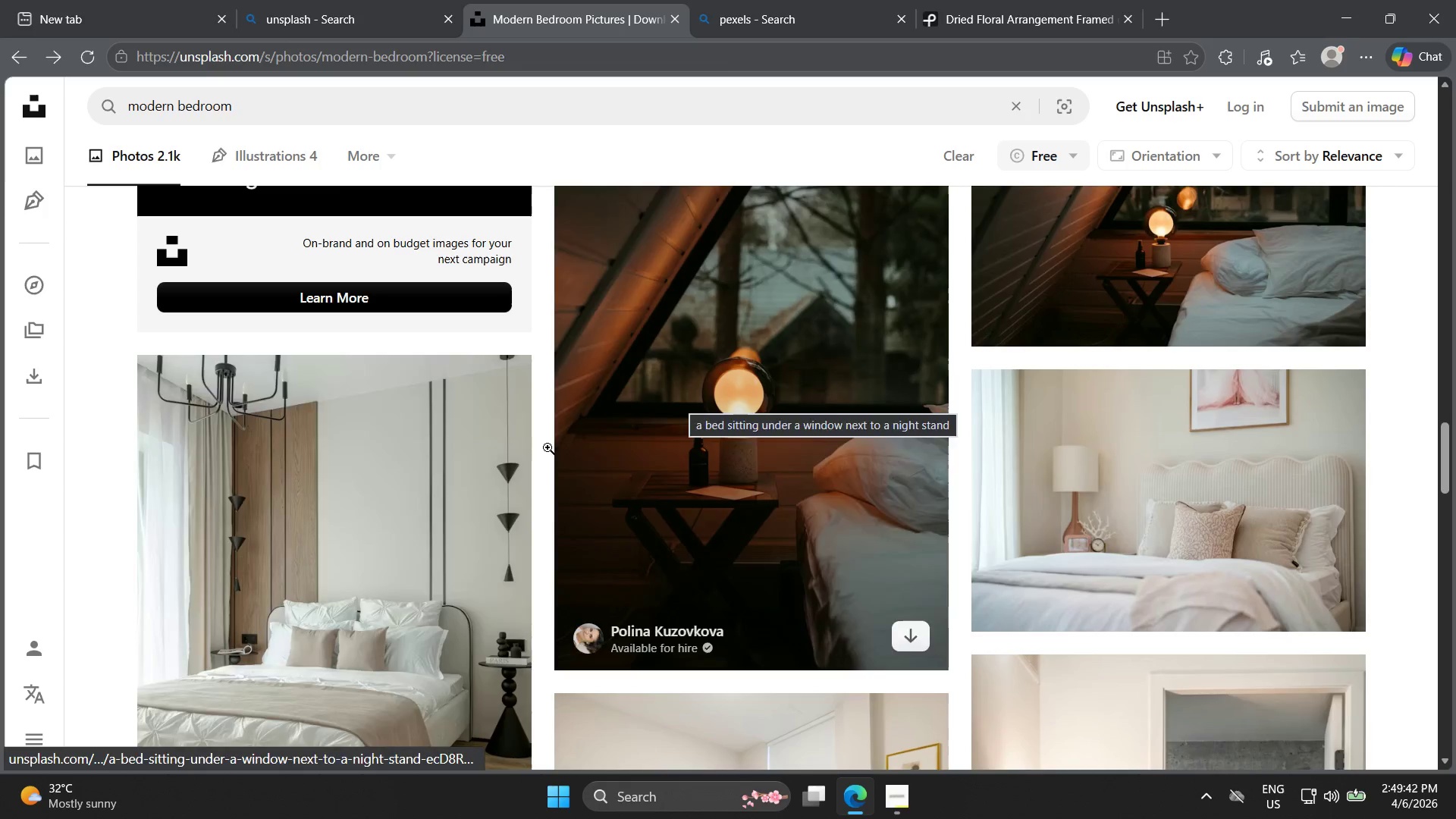 
left_click([369, 504])
 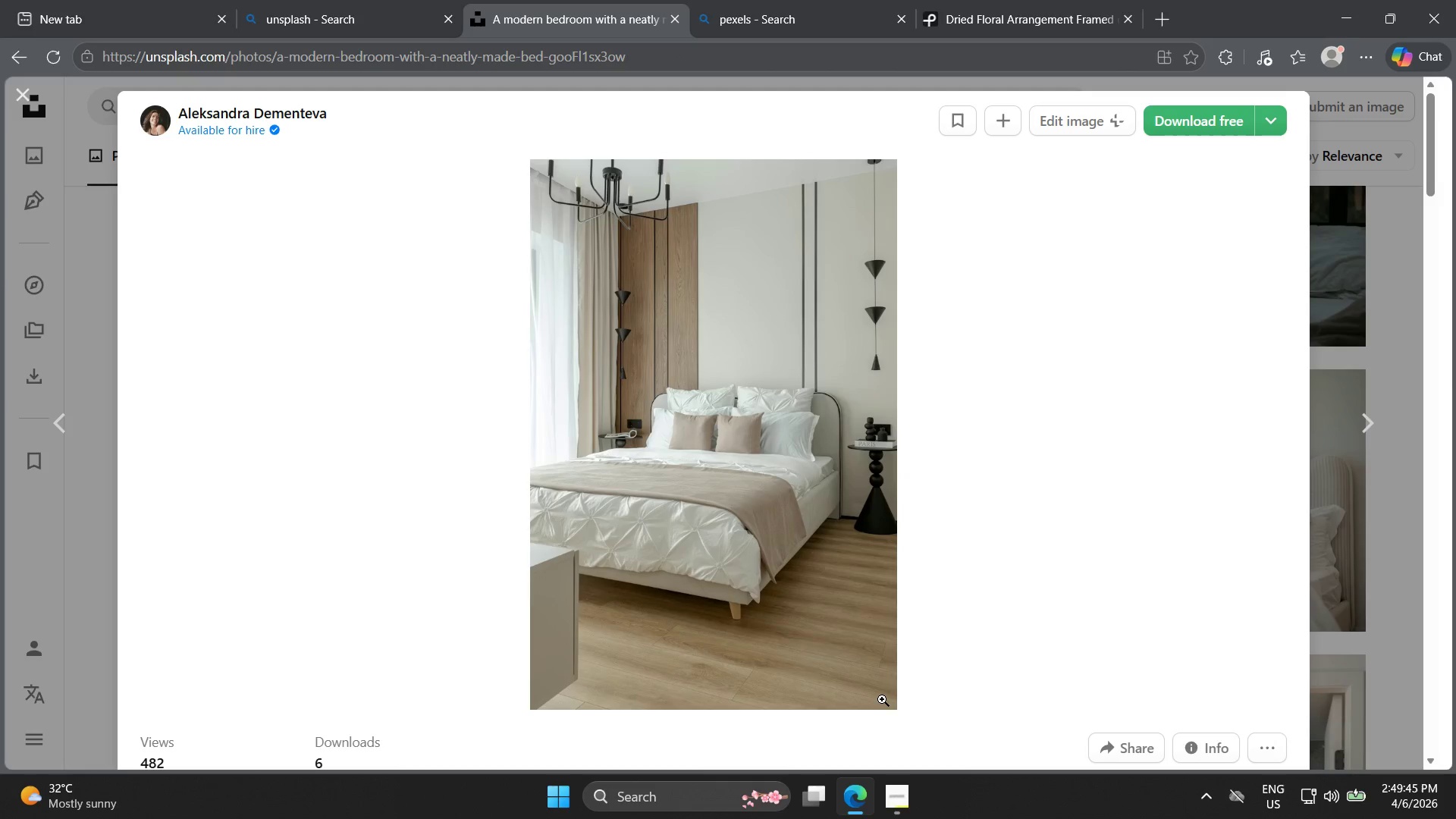 
left_click_drag(start_coordinate=[901, 802], to_coordinate=[902, 806])
 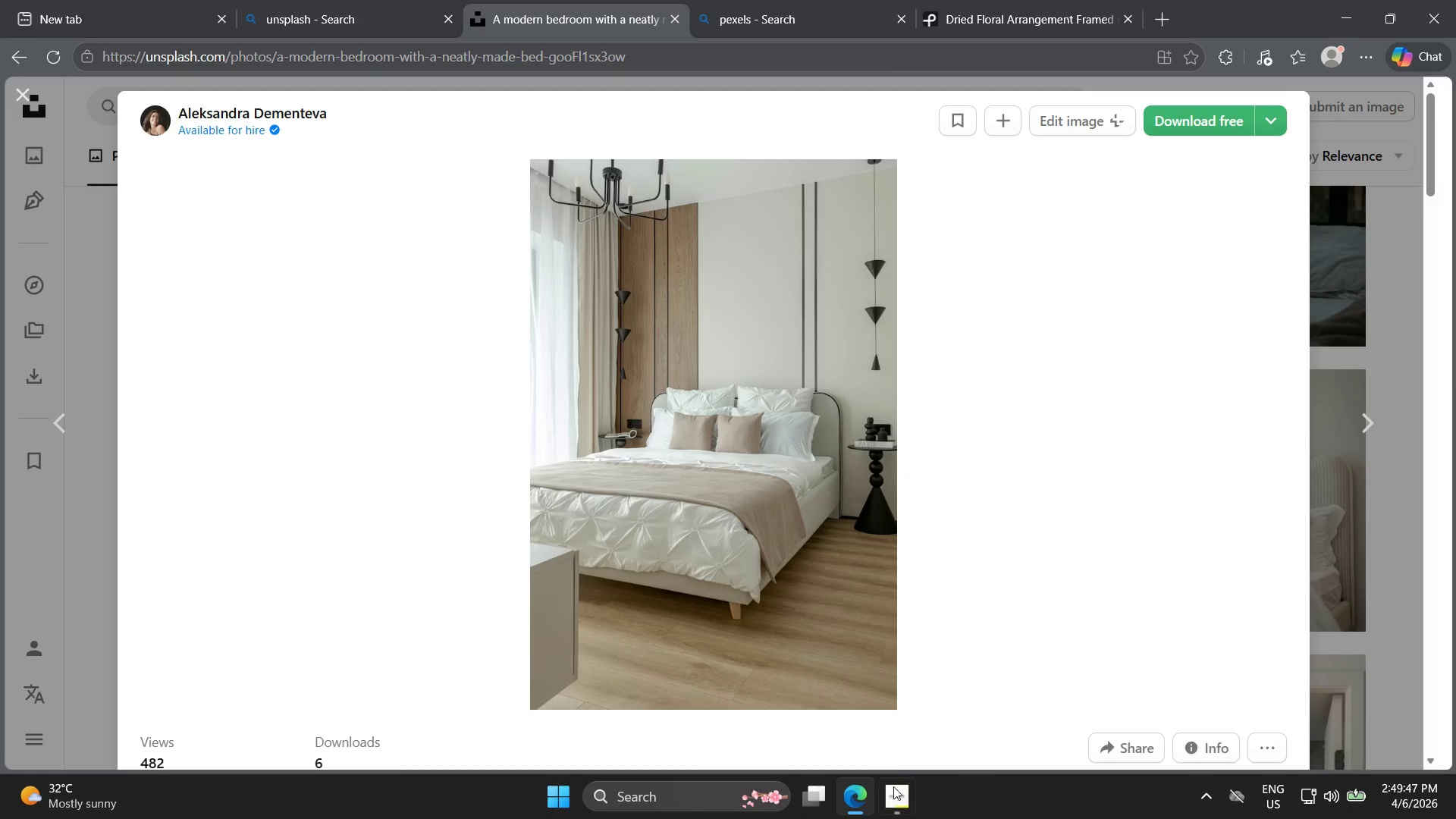 
left_click([899, 804])